 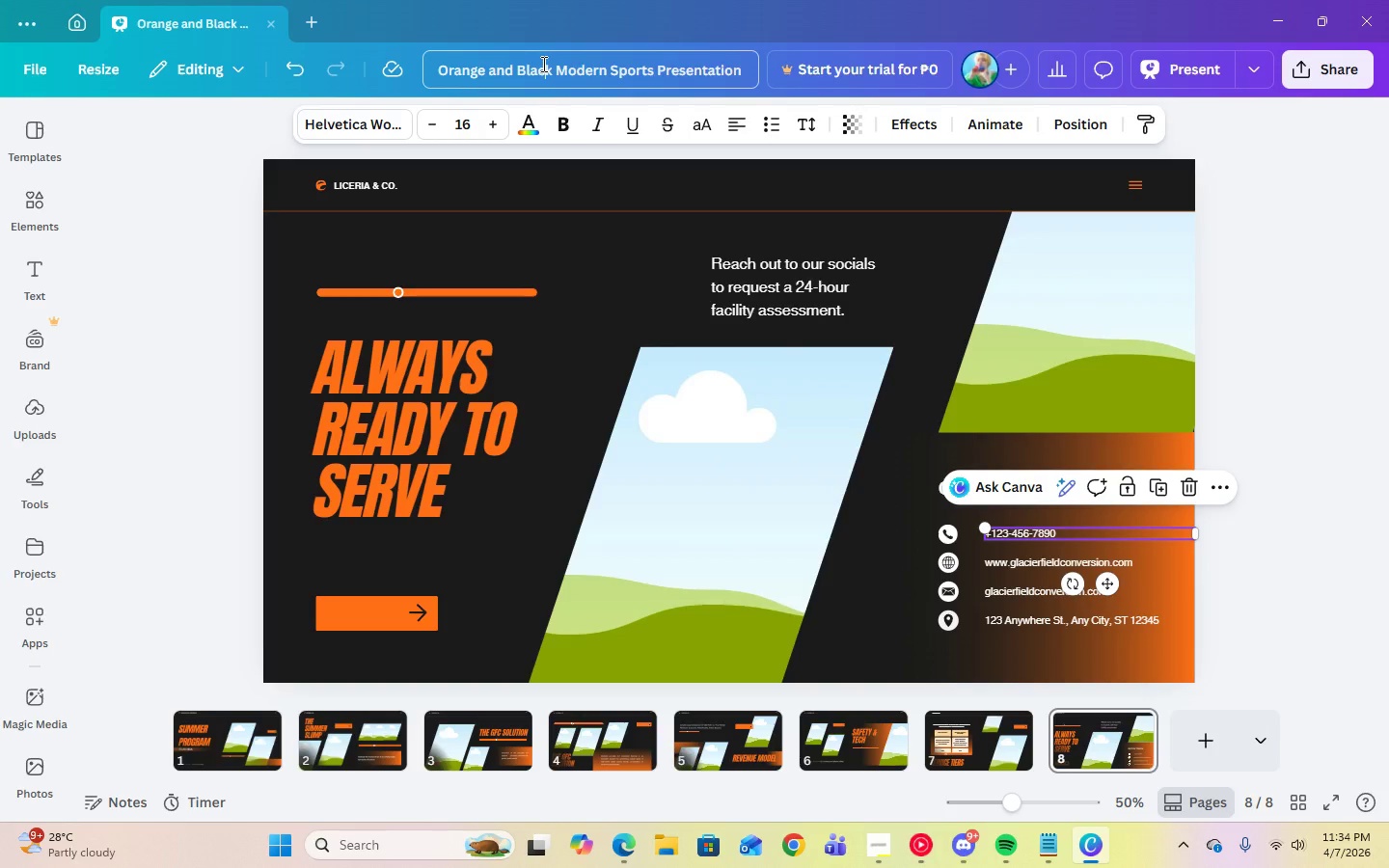 
key(Control+A)
 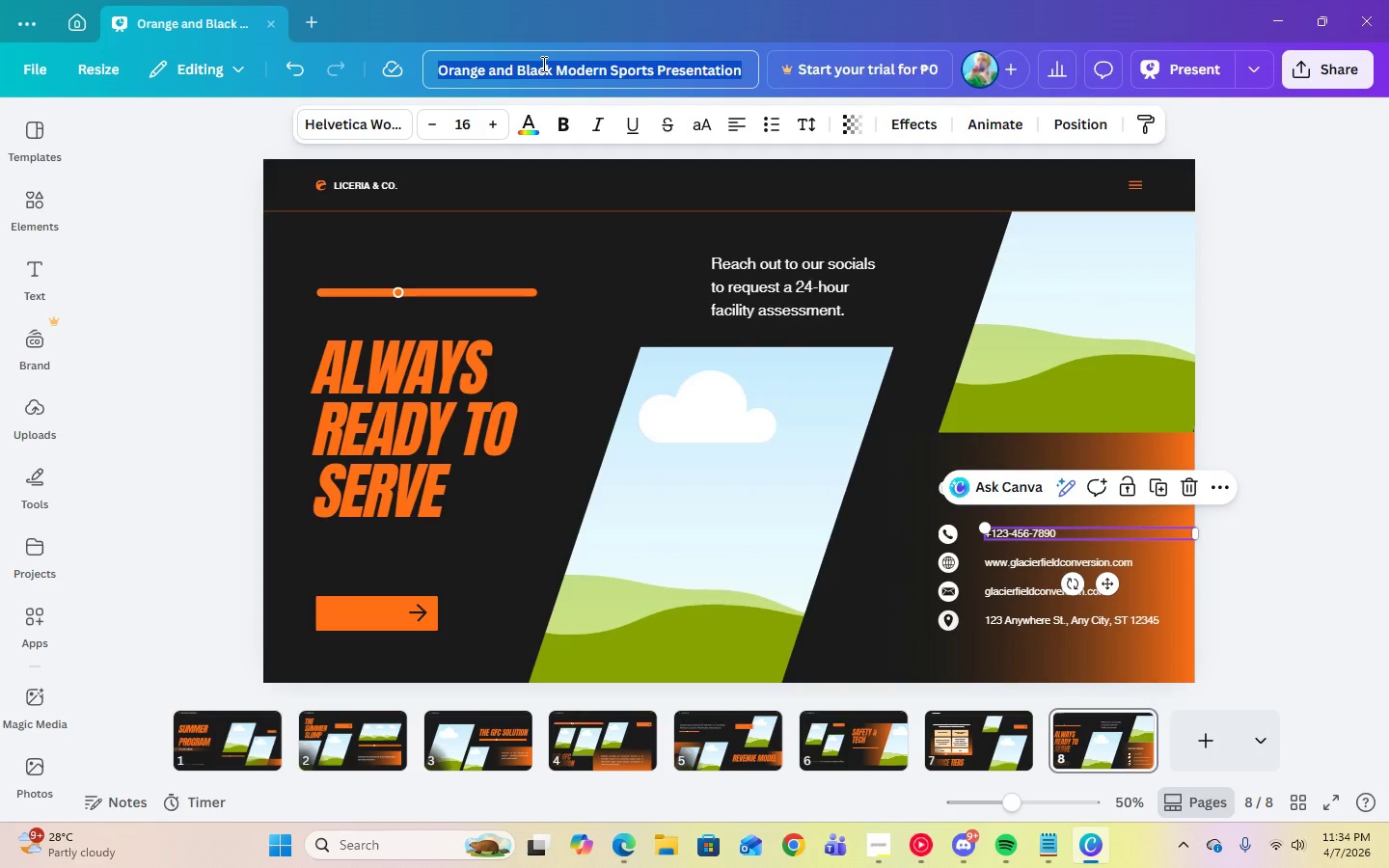 
type(Glacier Fie;d)
key(Backspace)
key(Backspace)
type(ld Conversion)
 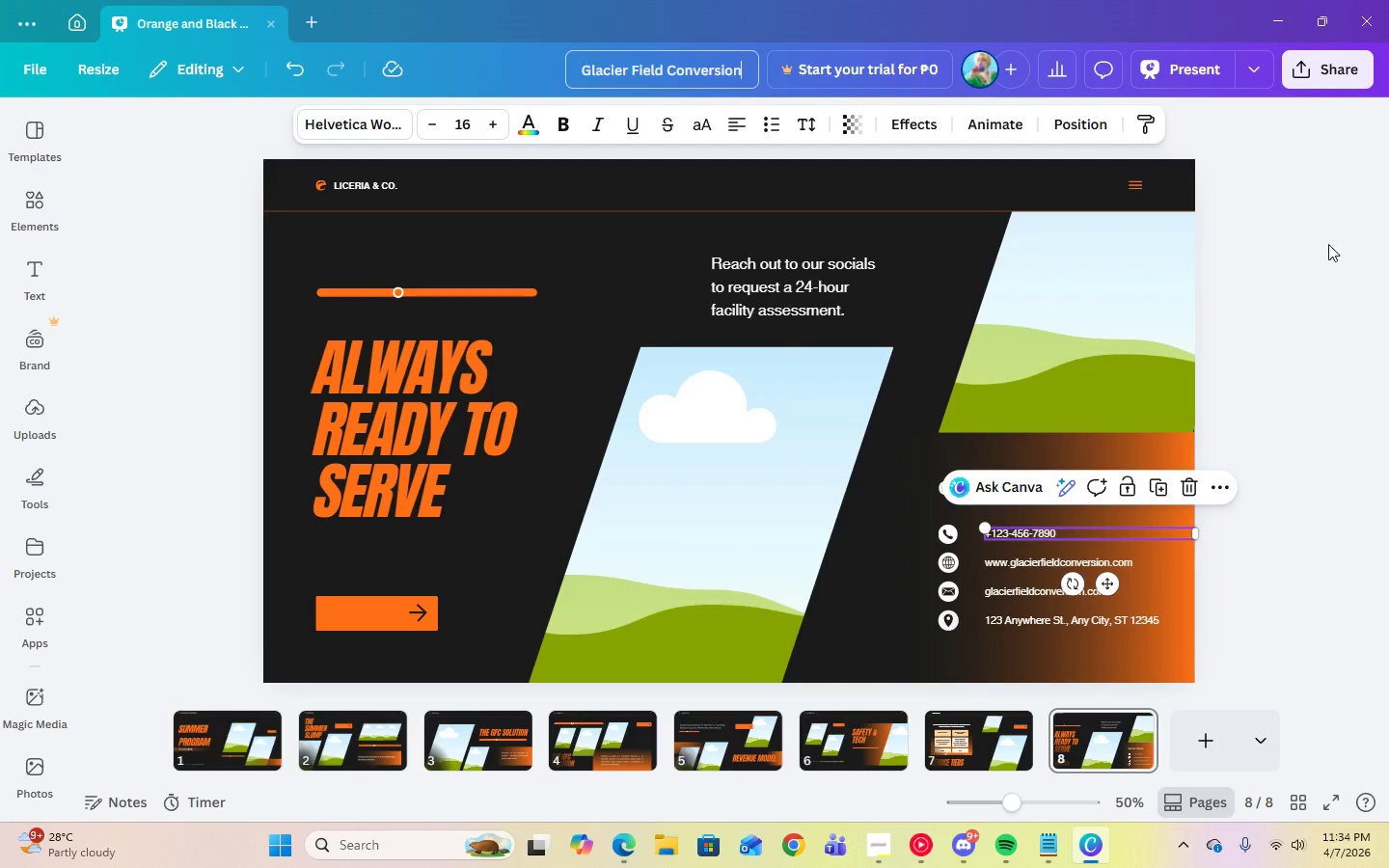 
left_click([1349, 256])
 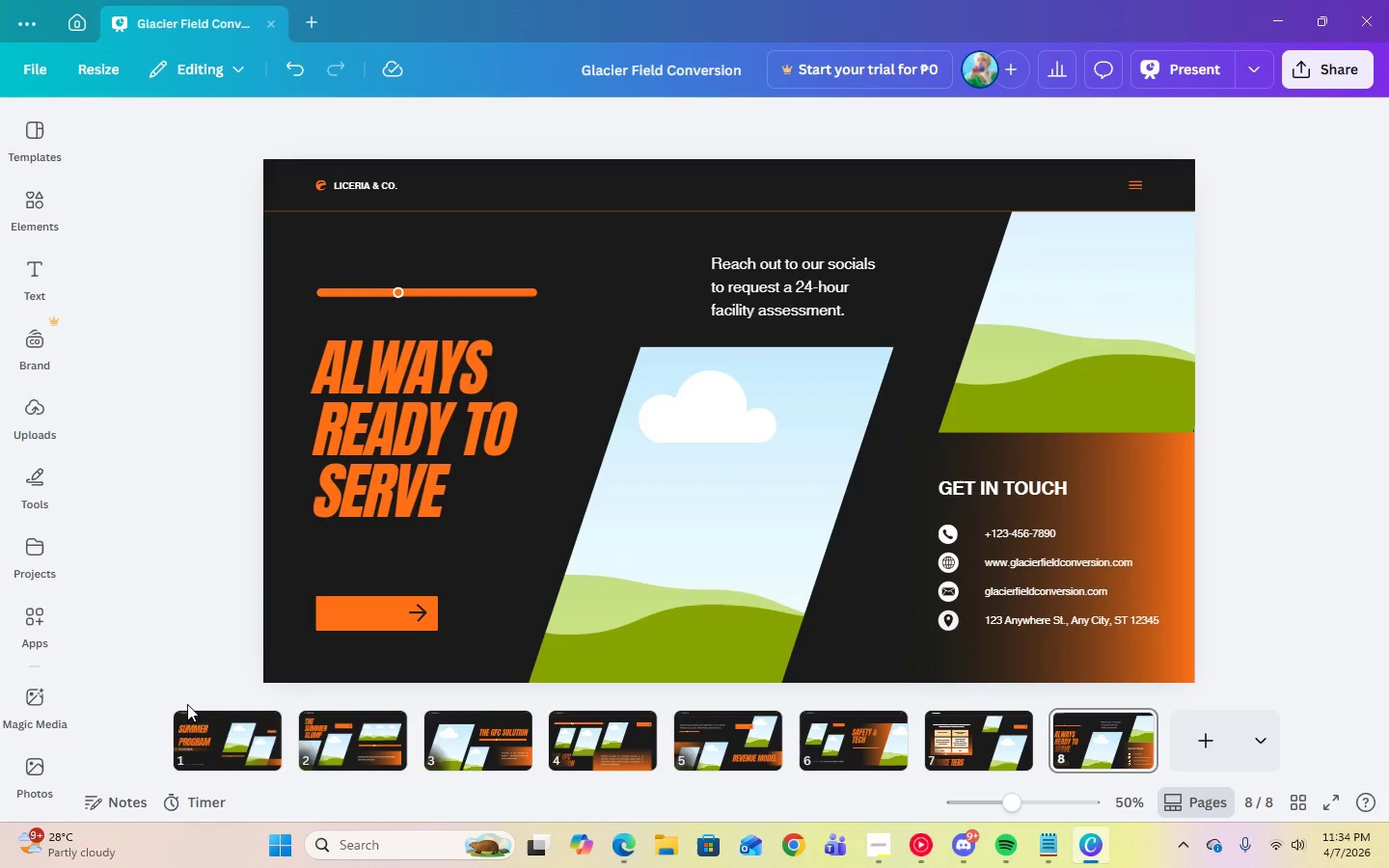 
left_click([196, 727])
 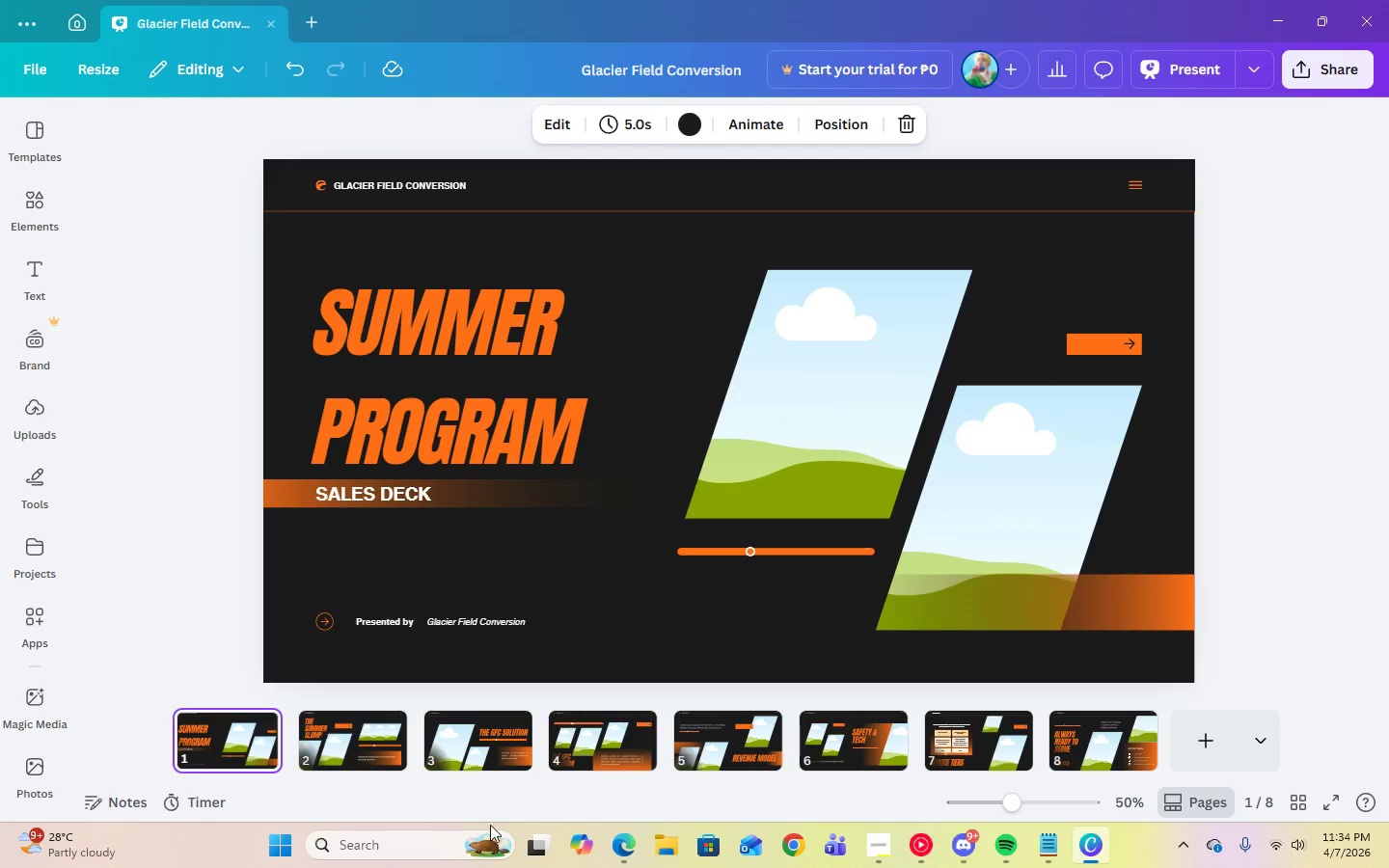 
left_click([626, 852])
 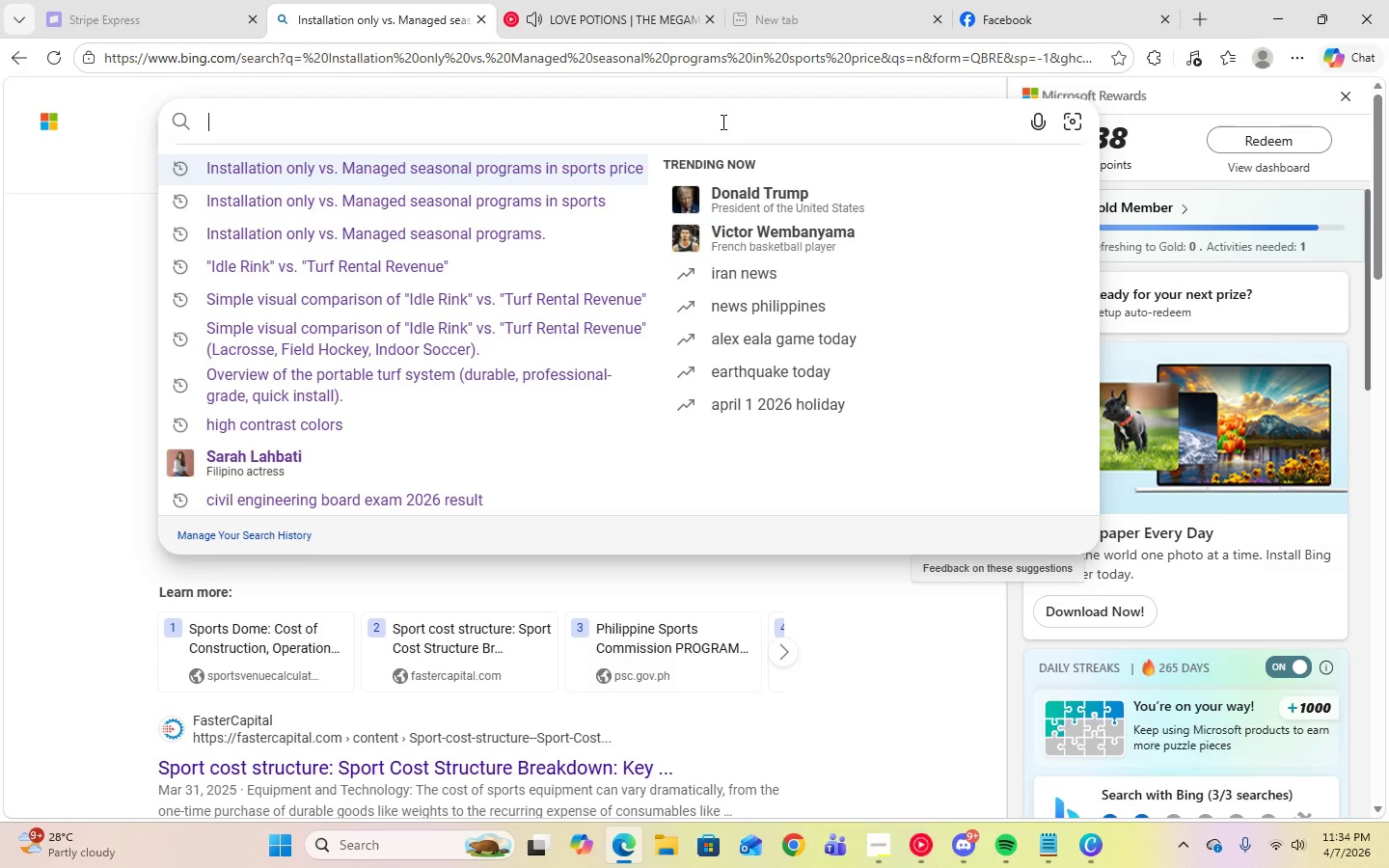 
type(ice)
 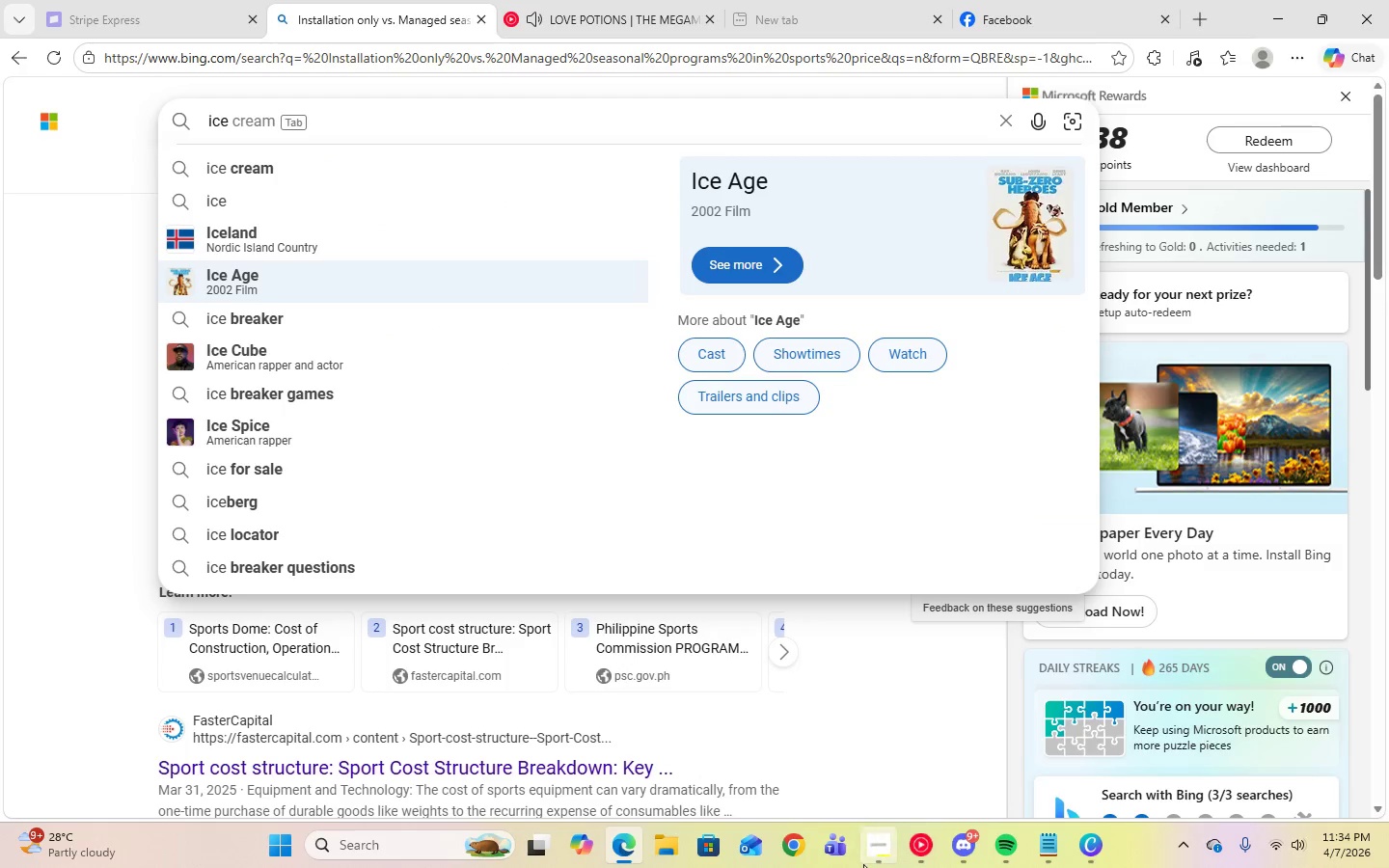 
left_click([876, 856])